 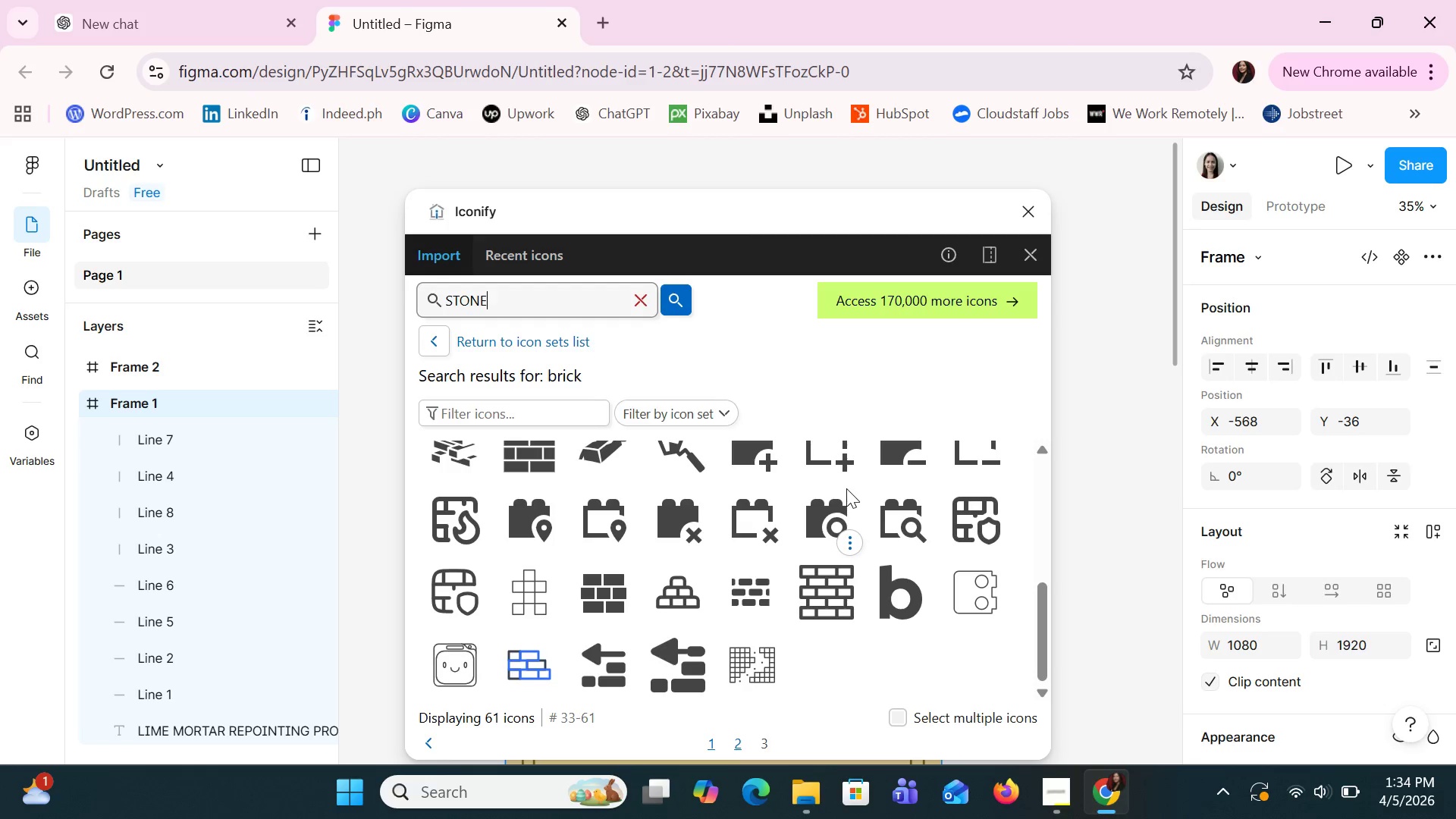 
key(Enter)
 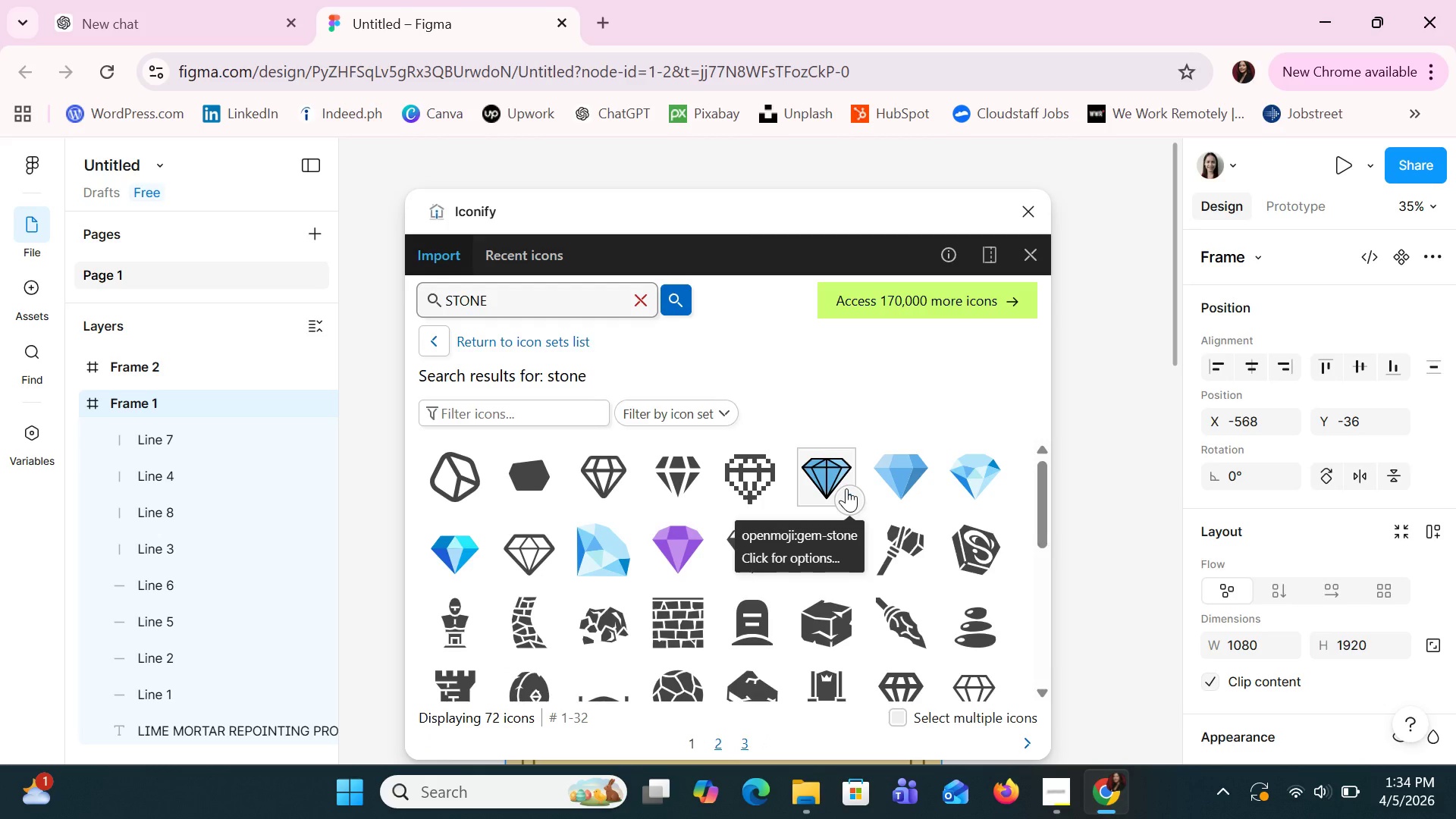 
scroll: coordinate [648, 535], scroll_direction: down, amount: 6.0
 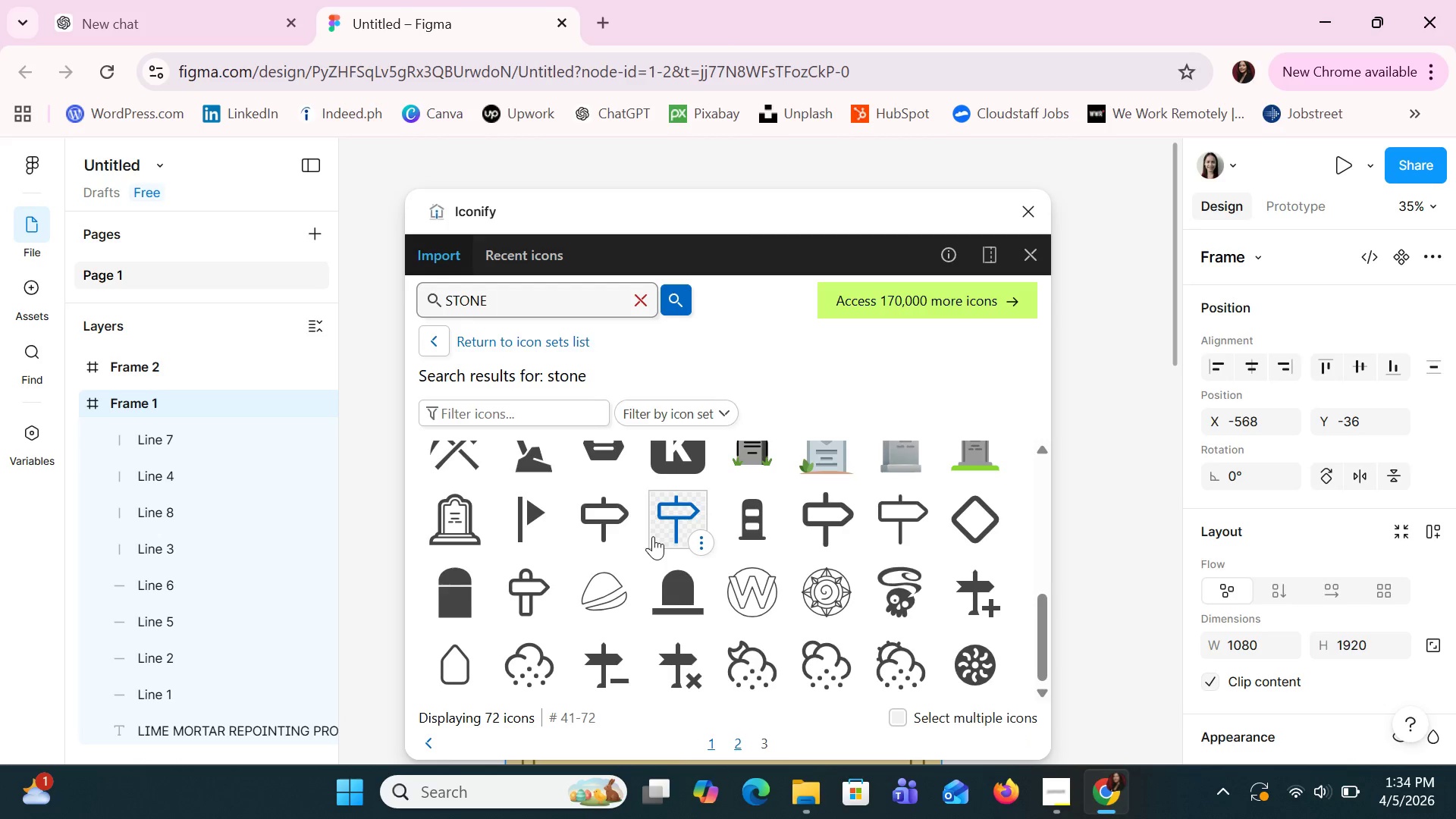 
scroll: coordinate [653, 536], scroll_direction: none, amount: 0.0
 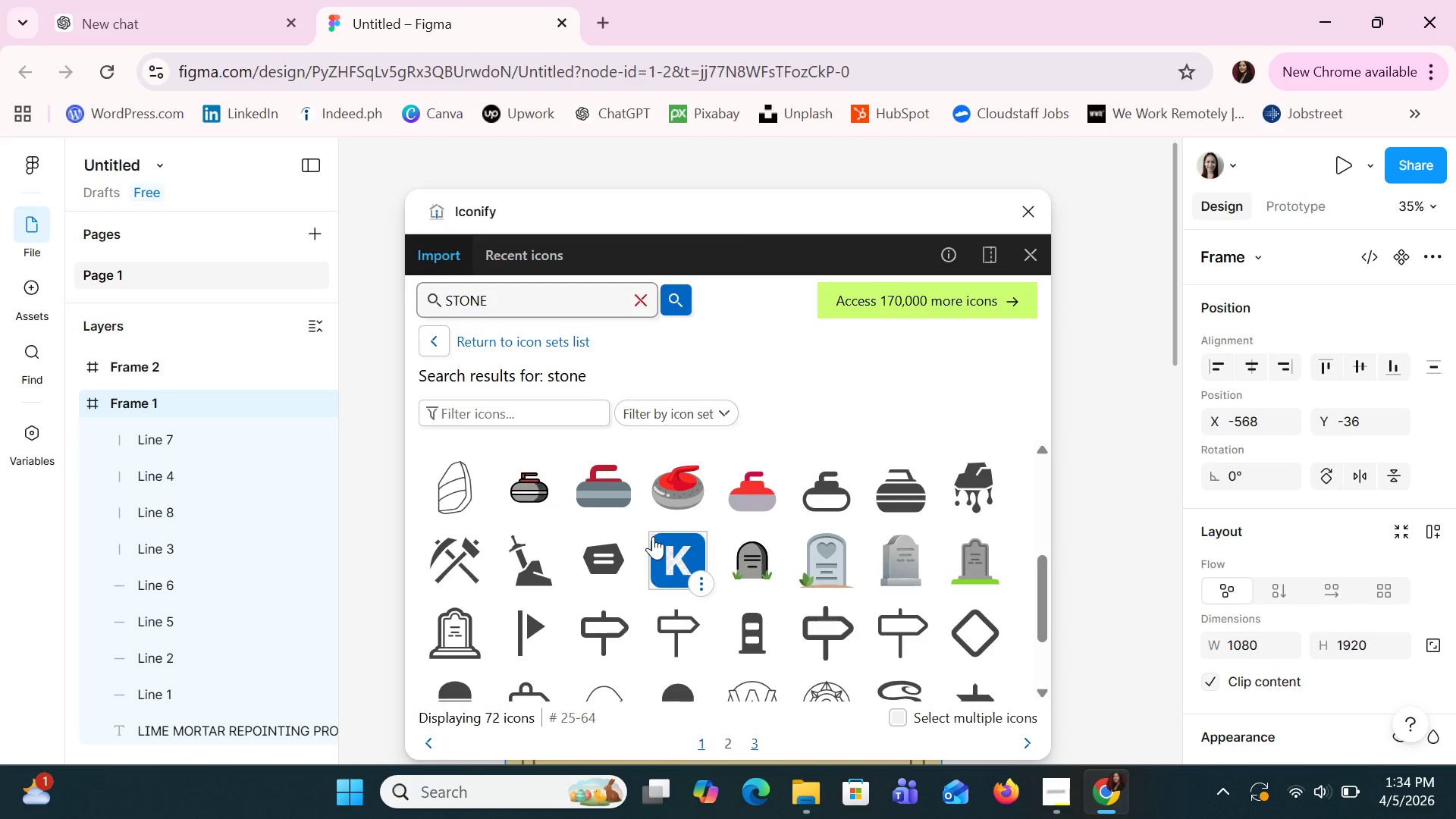 
scroll: coordinate [653, 536], scroll_direction: up, amount: 2.0
 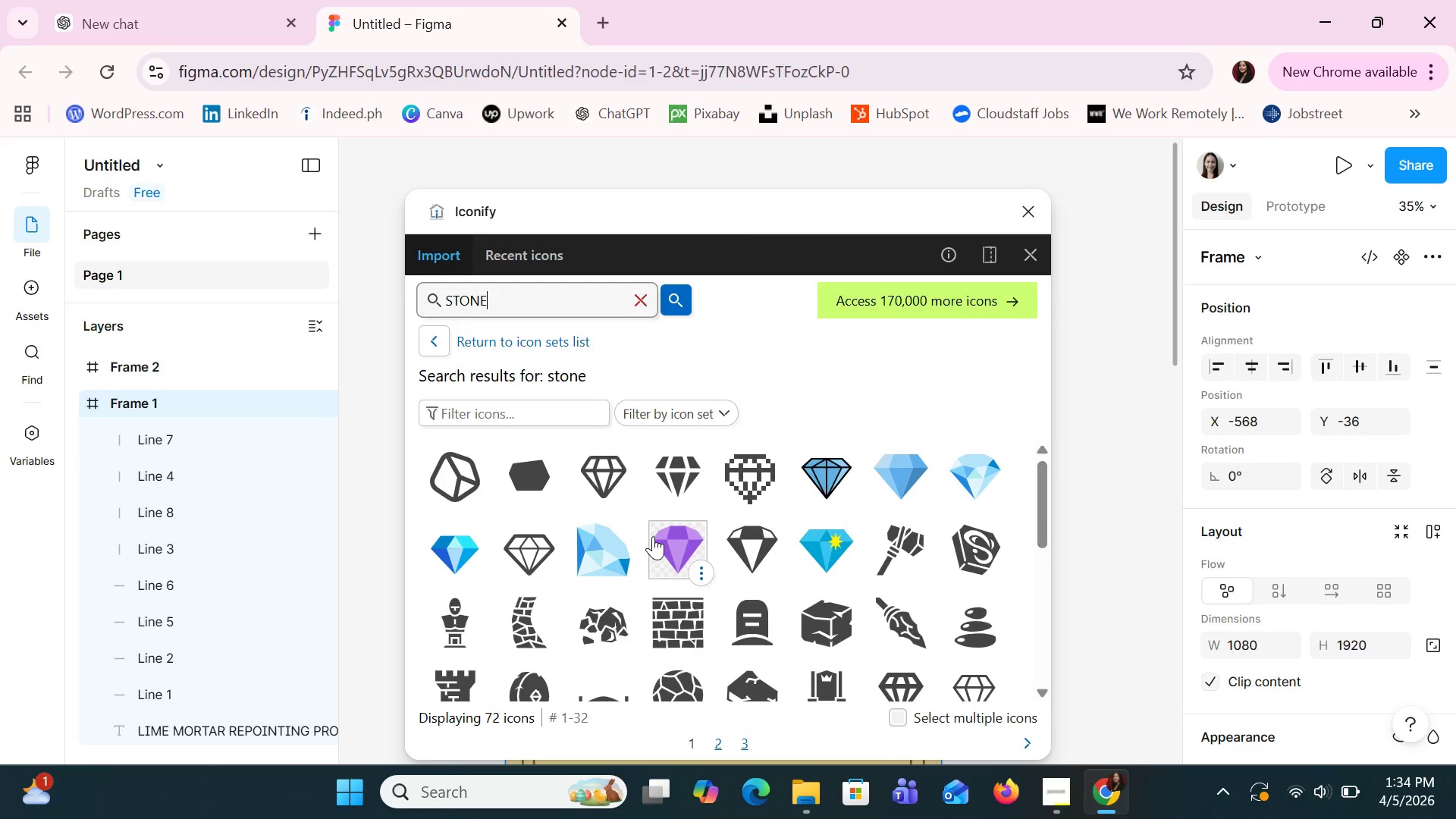 
scroll: coordinate [653, 536], scroll_direction: down, amount: 1.0
 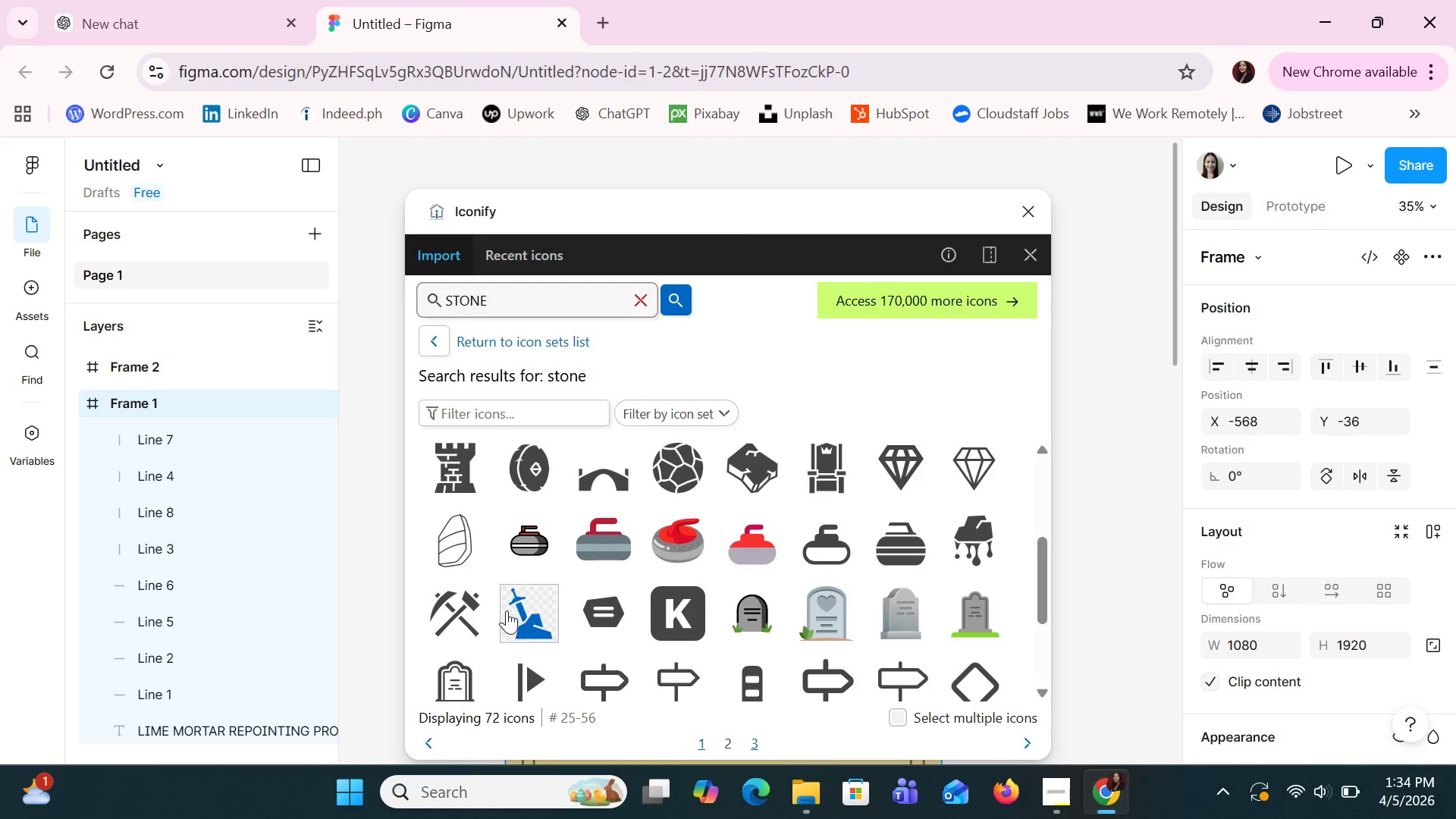 
left_click_drag(start_coordinate=[466, 598], to_coordinate=[1141, 317])
 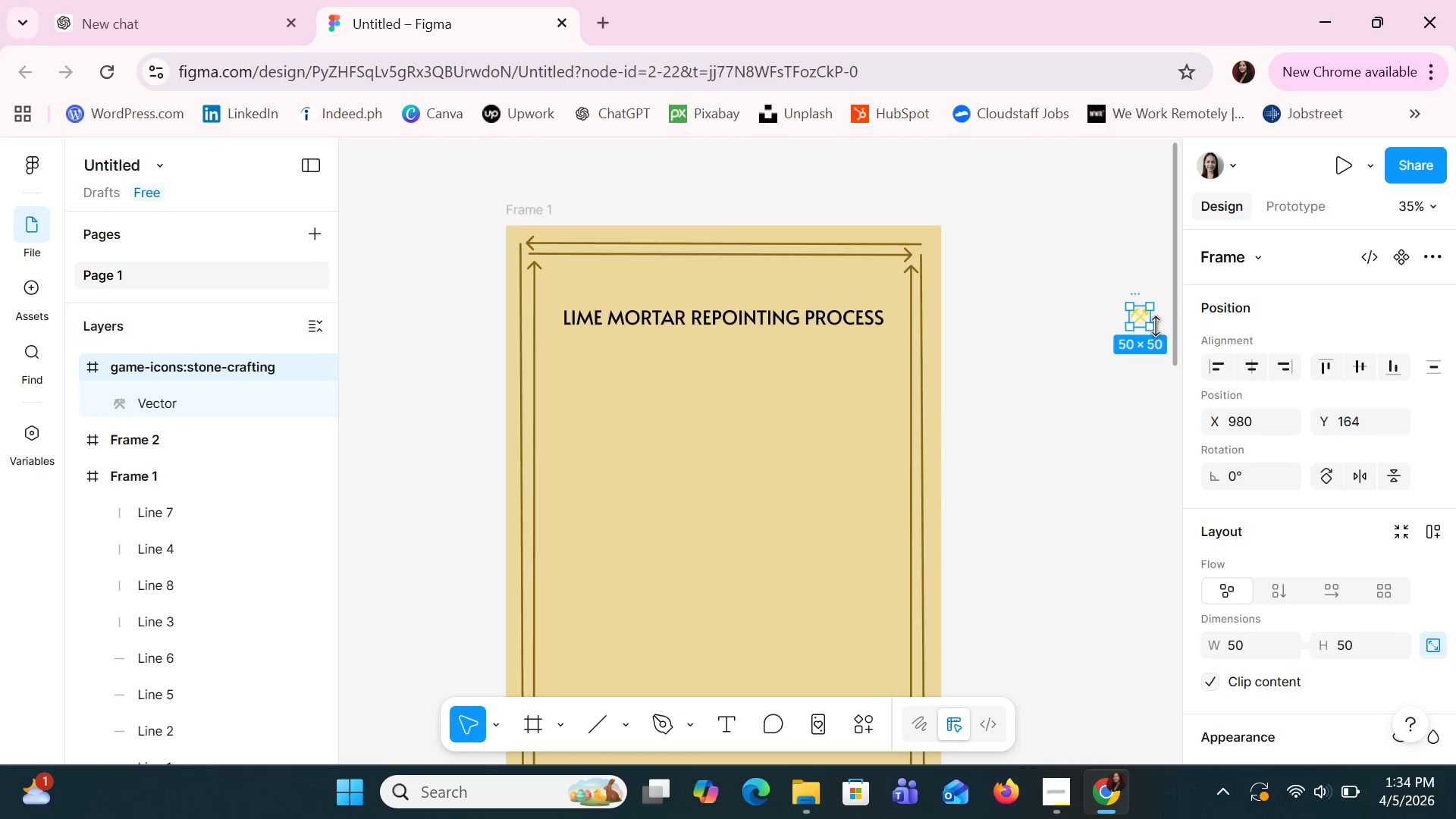 
left_click_drag(start_coordinate=[1145, 320], to_coordinate=[557, 278])
 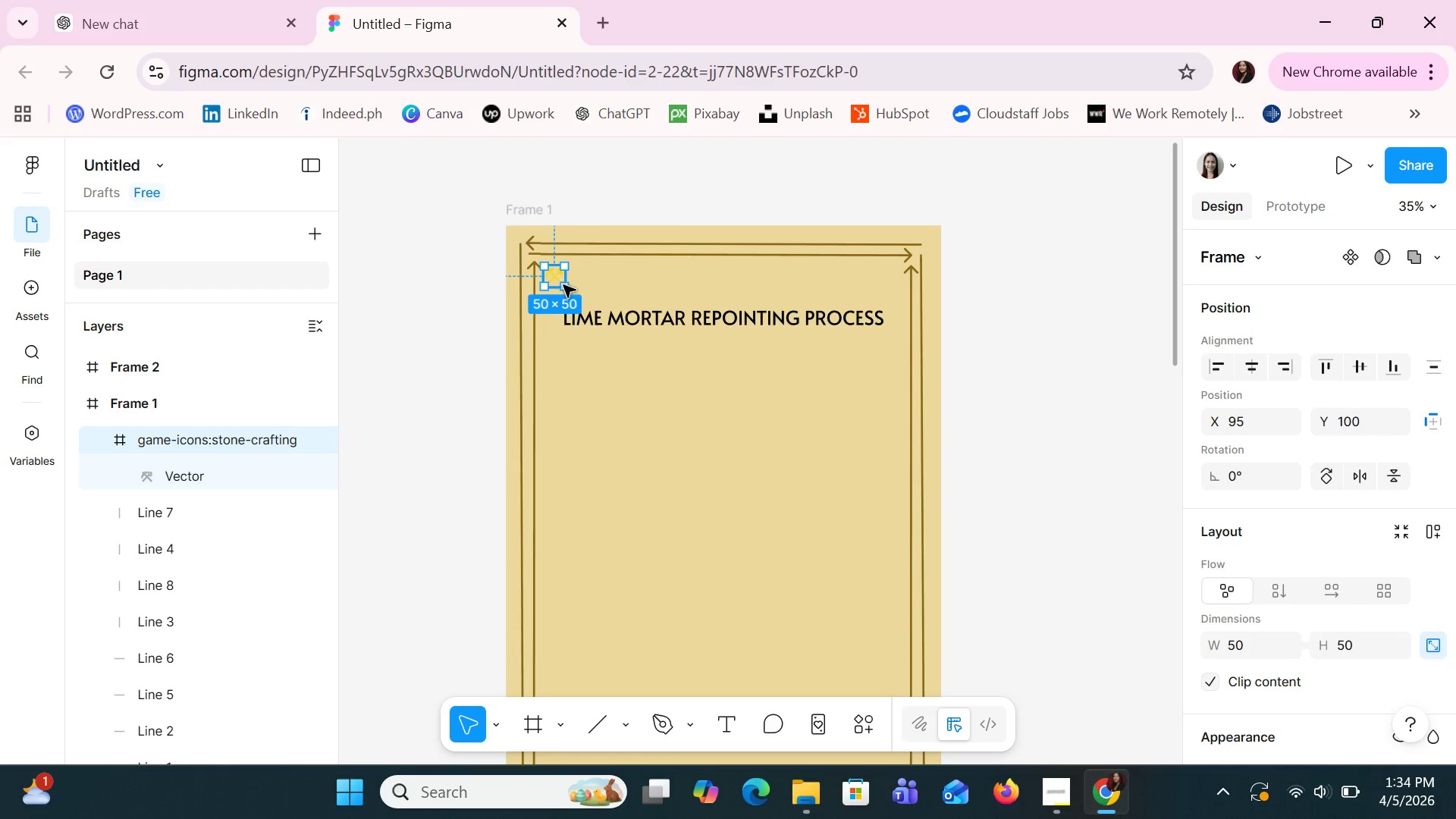 
left_click([565, 290])
 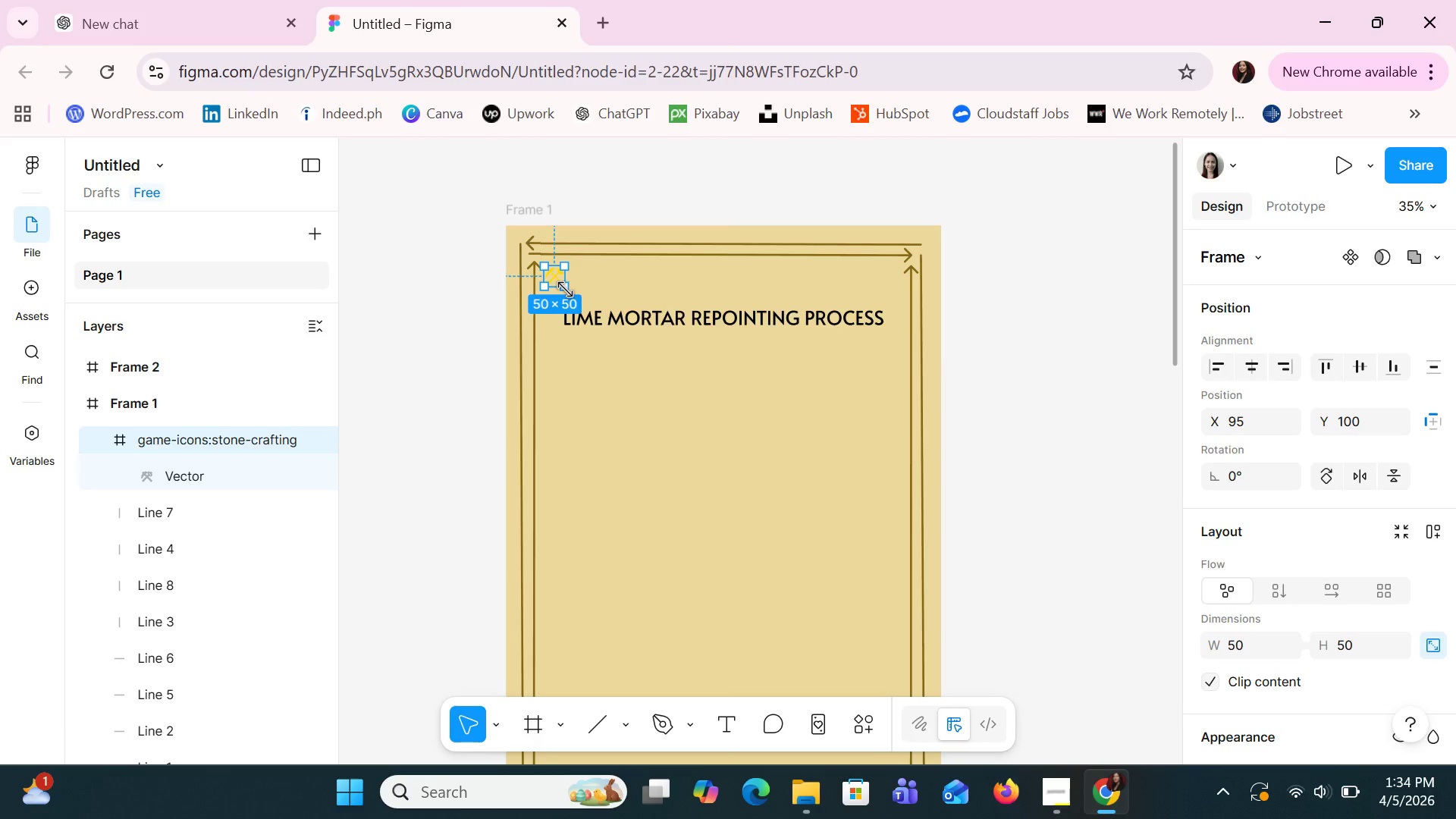 
left_click_drag(start_coordinate=[565, 290], to_coordinate=[579, 300])
 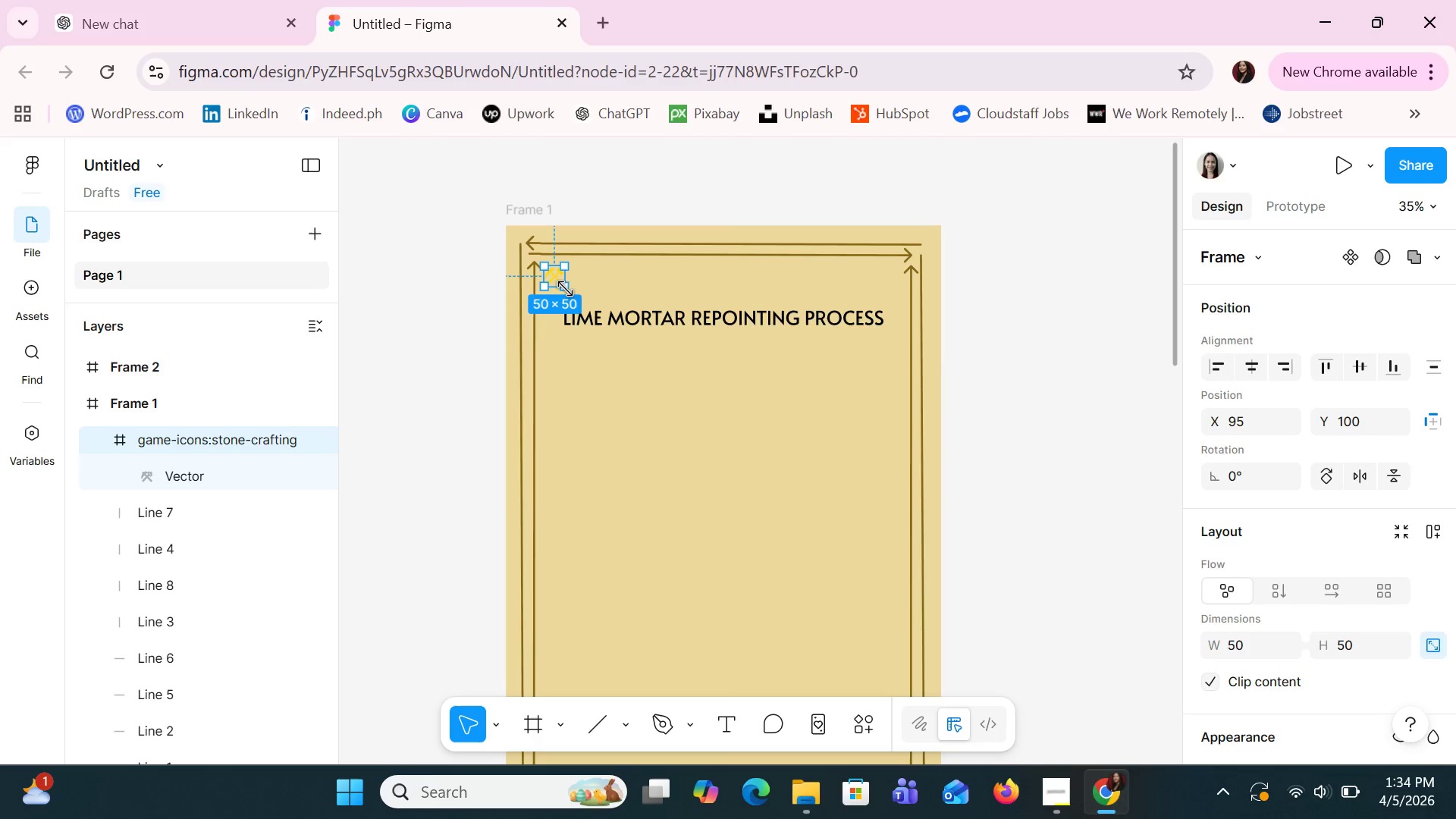 
left_click_drag(start_coordinate=[565, 289], to_coordinate=[572, 294])